 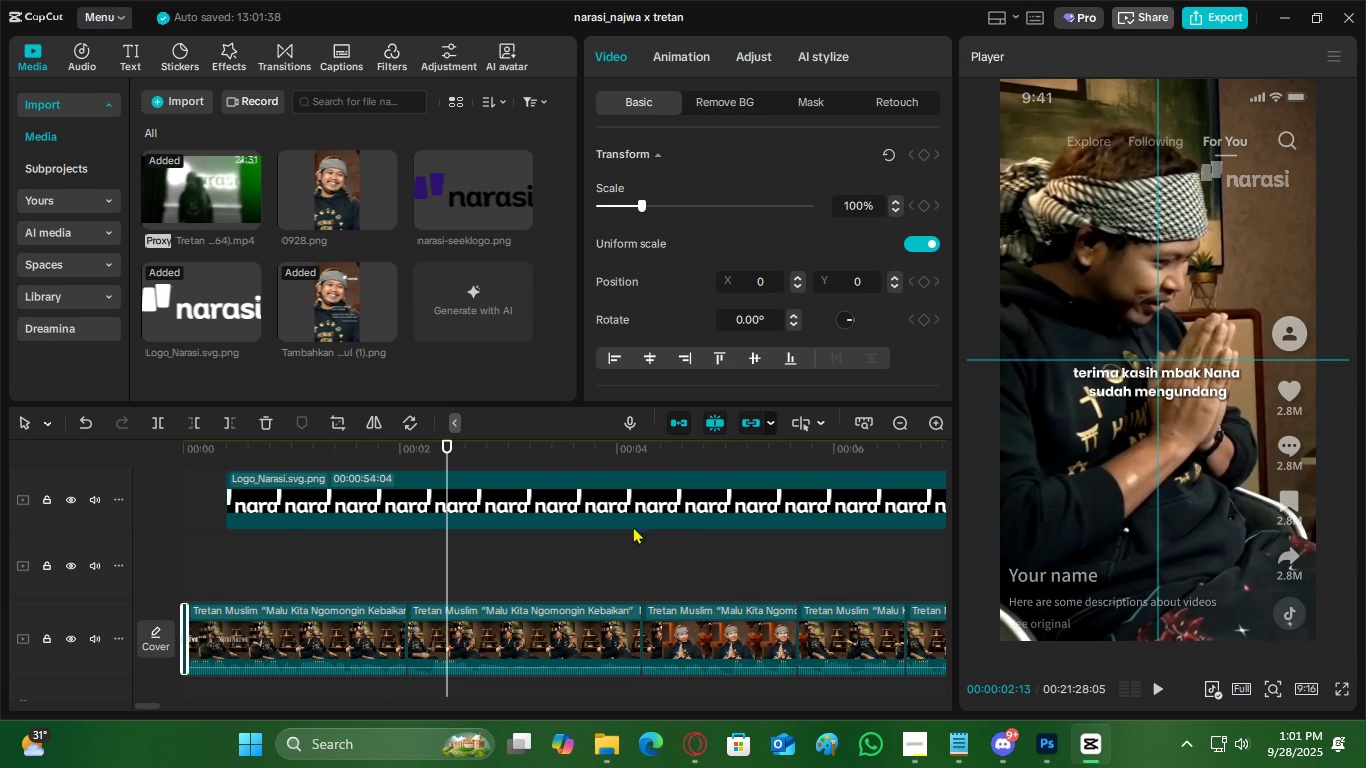 
double_click([898, 423])
 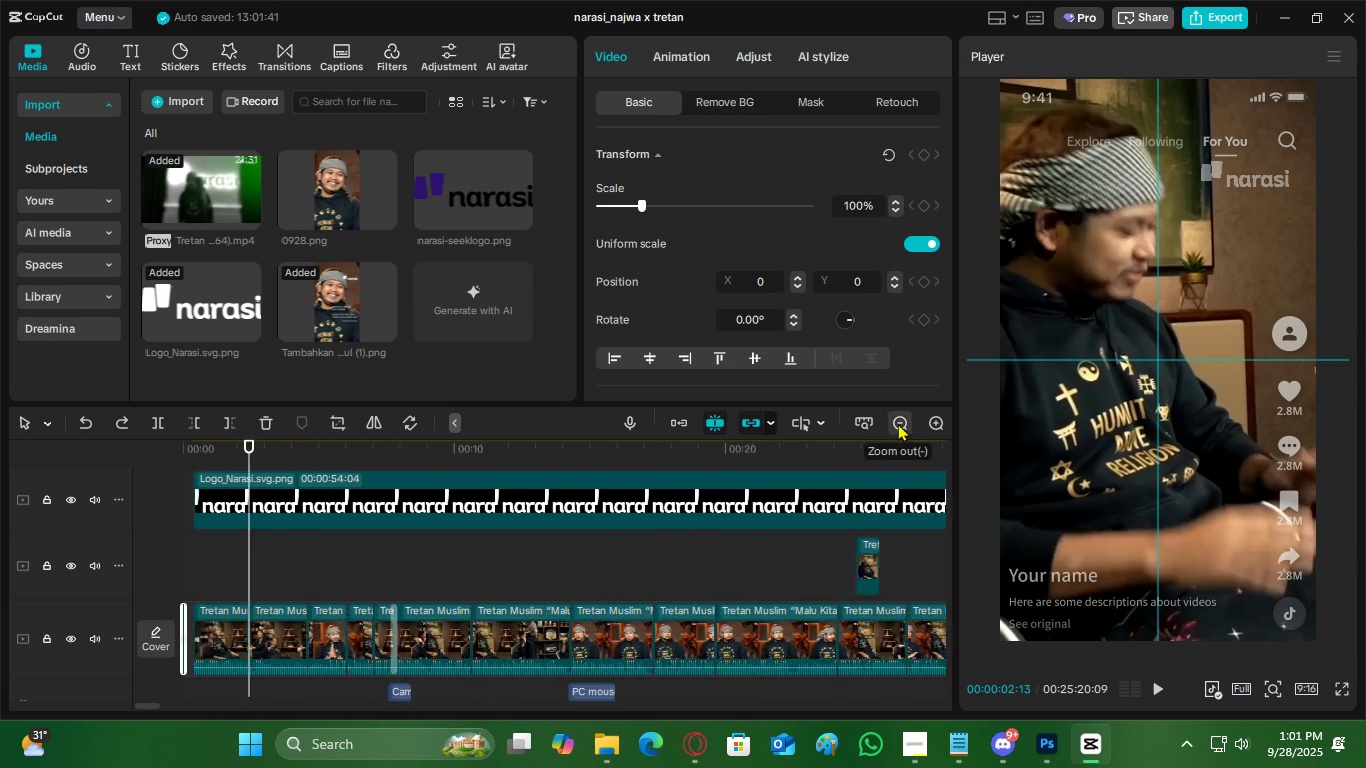 
triple_click([898, 423])
 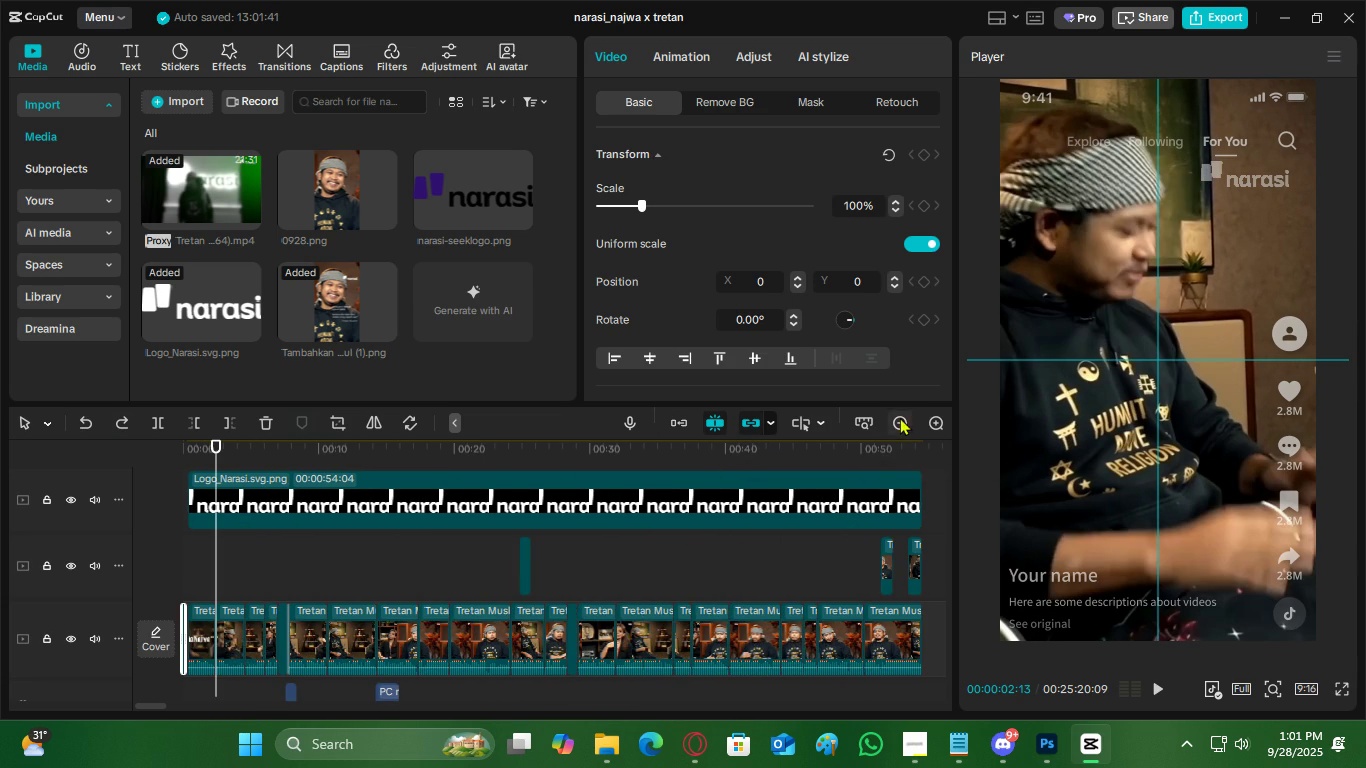 
double_click([900, 417])
 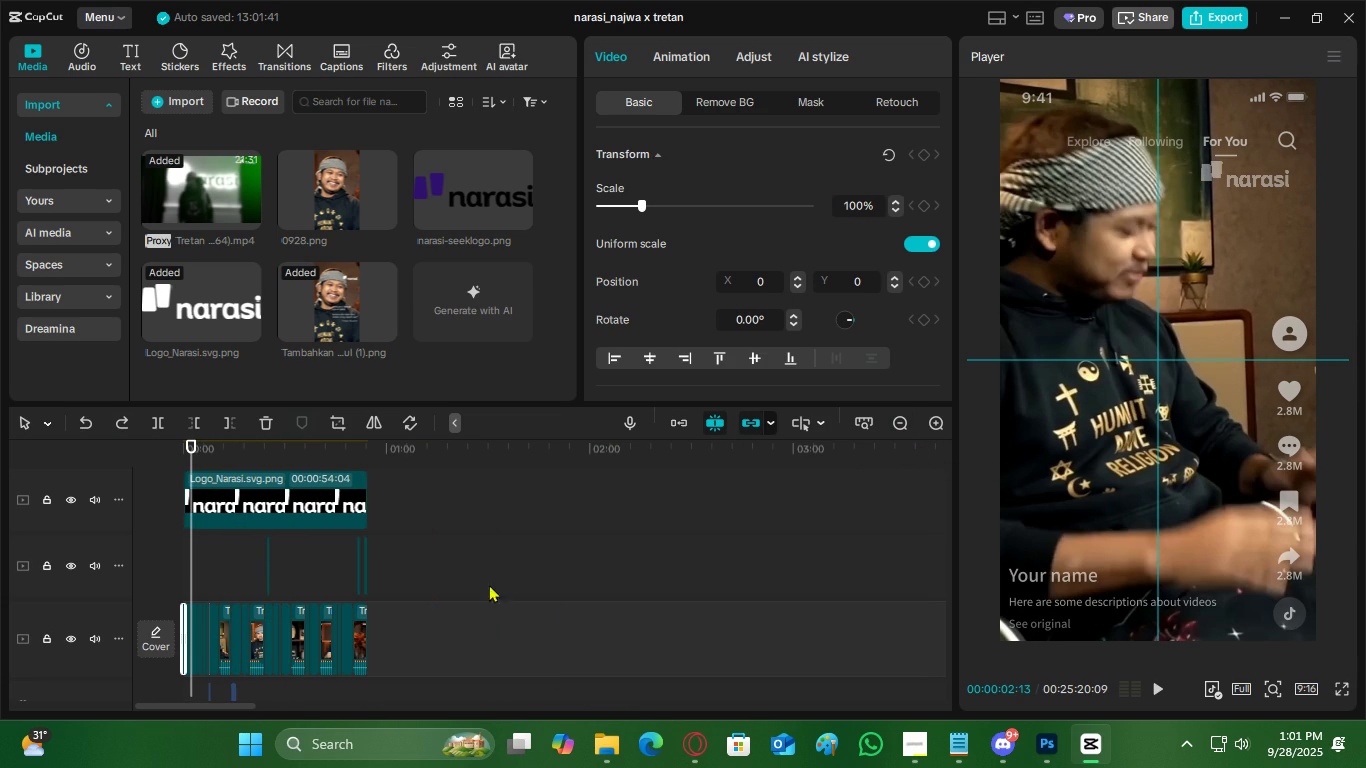 
scroll: coordinate [451, 635], scroll_direction: down, amount: 3.0